 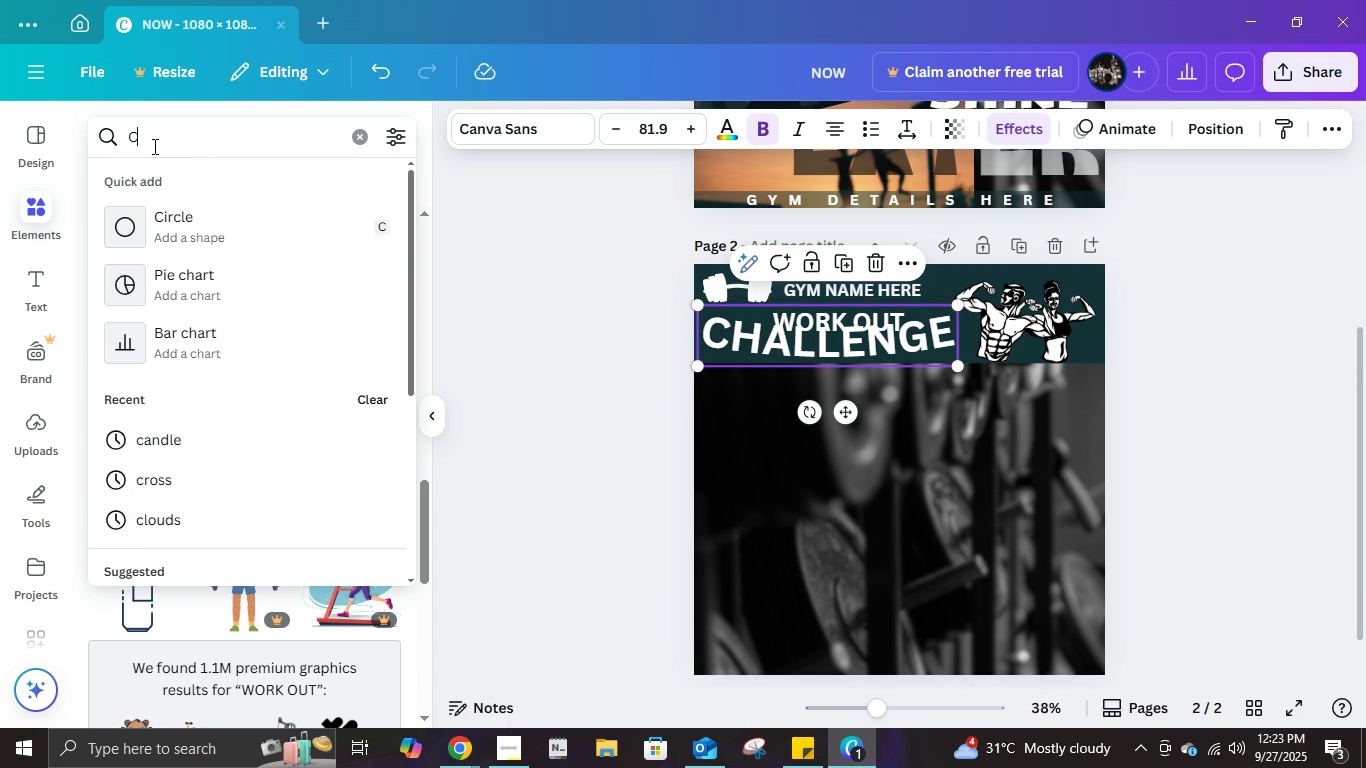 
type(CHALLENGE)
 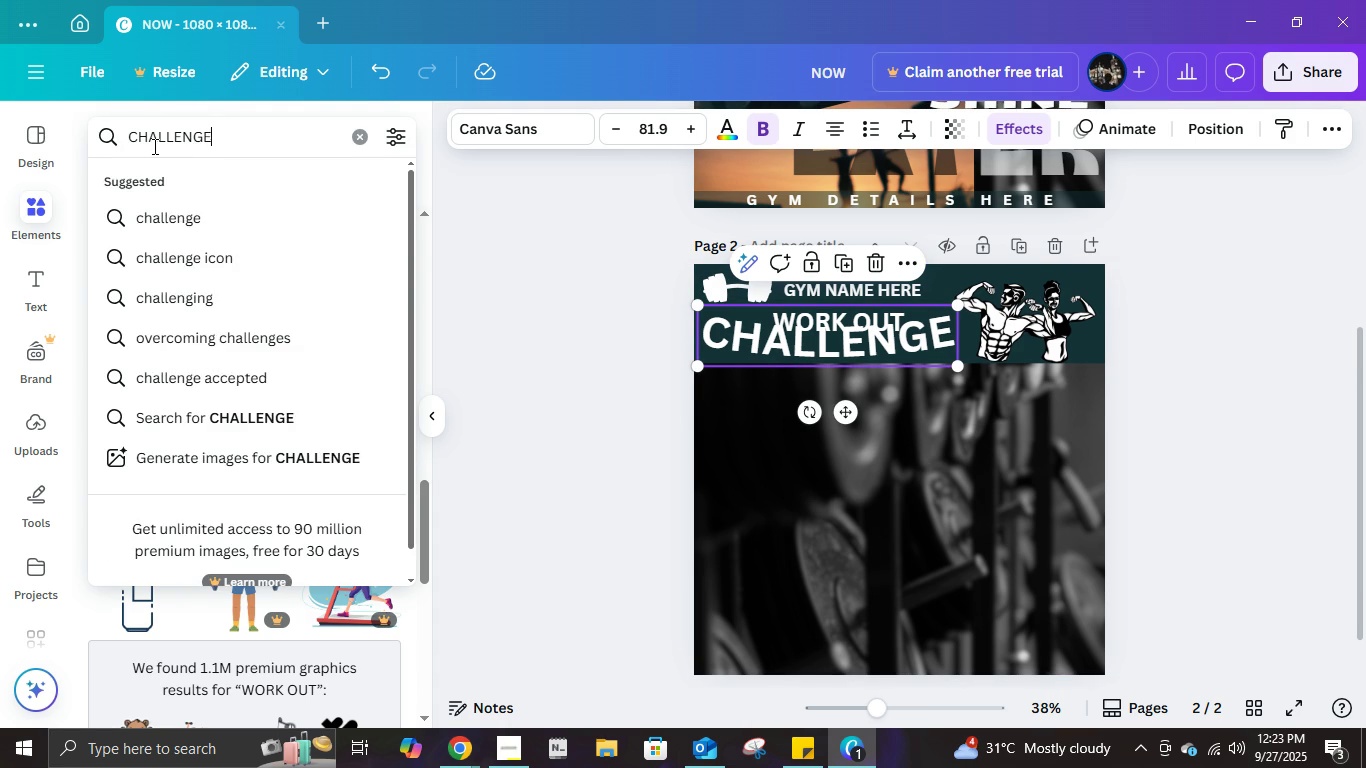 
key(Enter)
 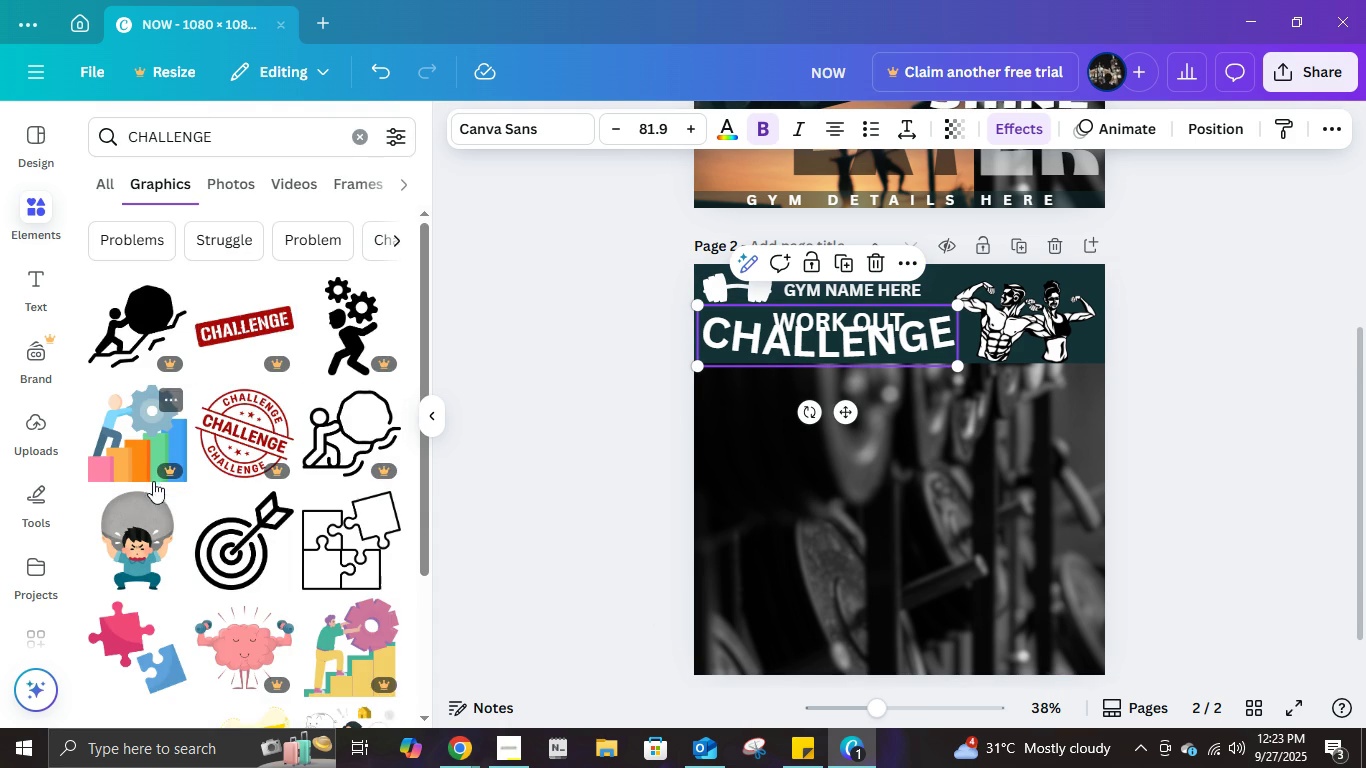 
scroll: coordinate [279, 509], scroll_direction: down, amount: 11.0
 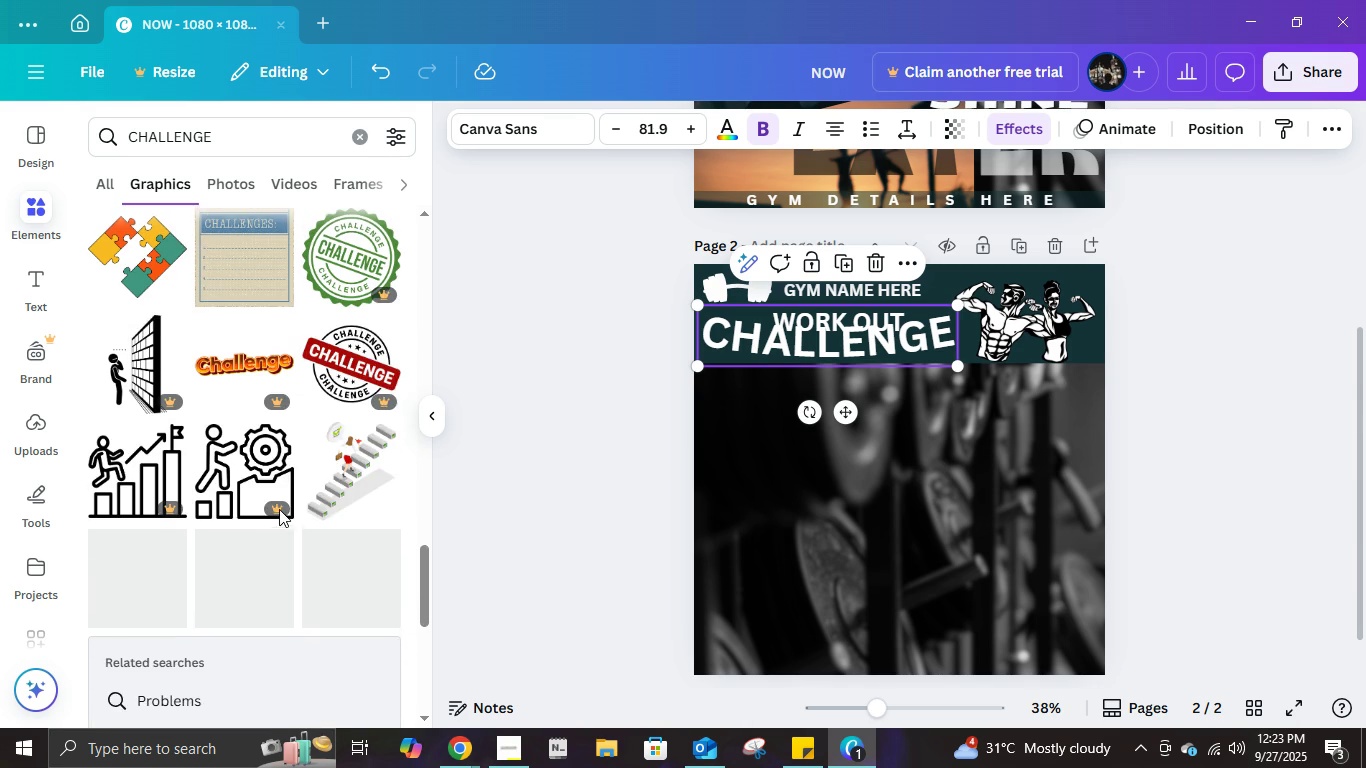 
scroll: coordinate [279, 509], scroll_direction: up, amount: 1.0
 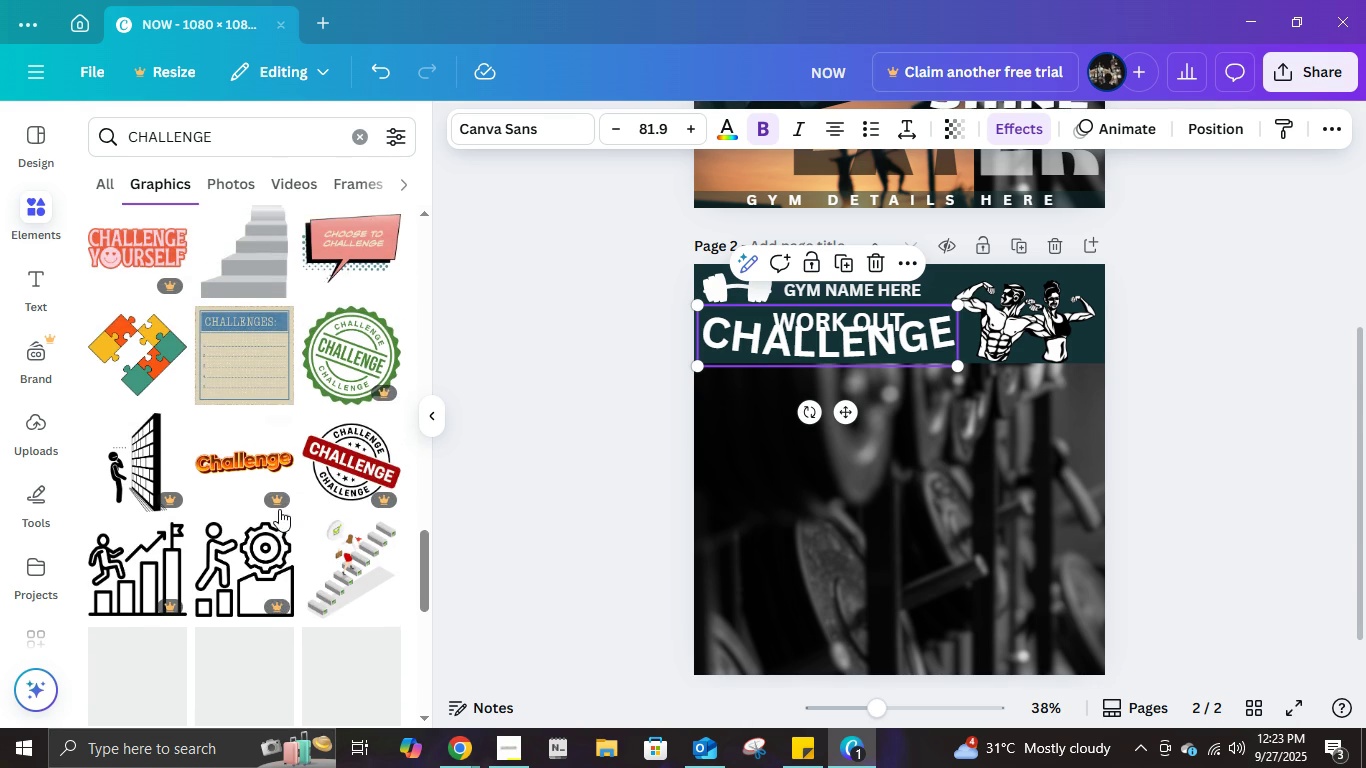 
scroll: coordinate [279, 509], scroll_direction: down, amount: 2.0
 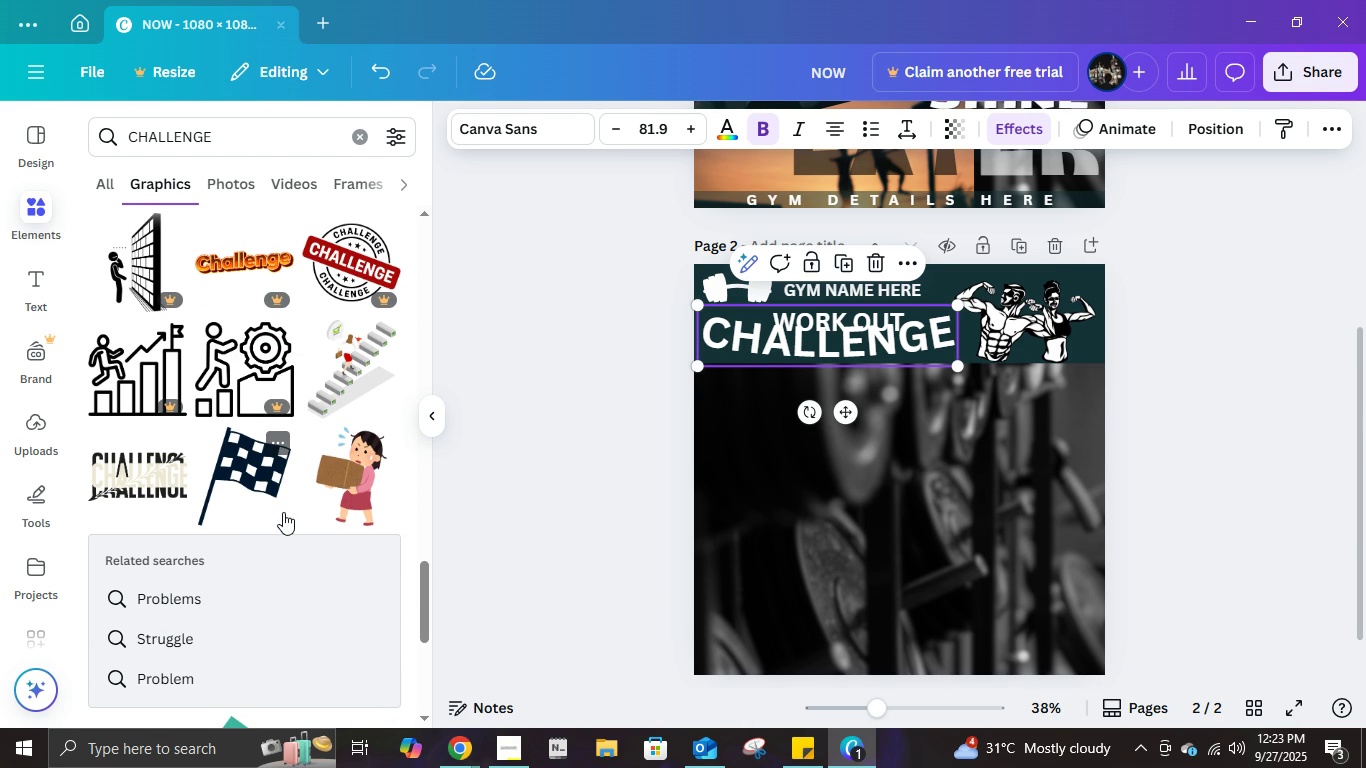 
wait(5.13)
 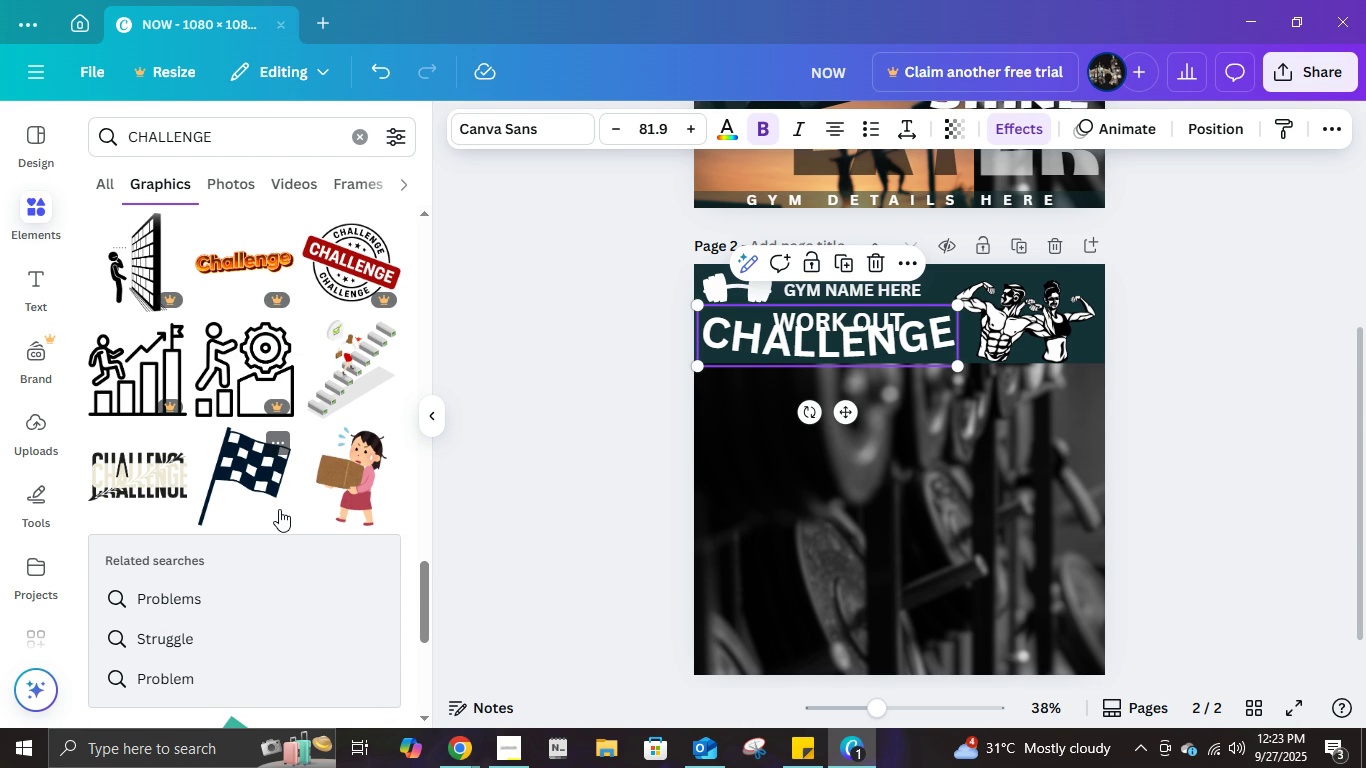 
scroll: coordinate [429, 557], scroll_direction: down, amount: 1.0